 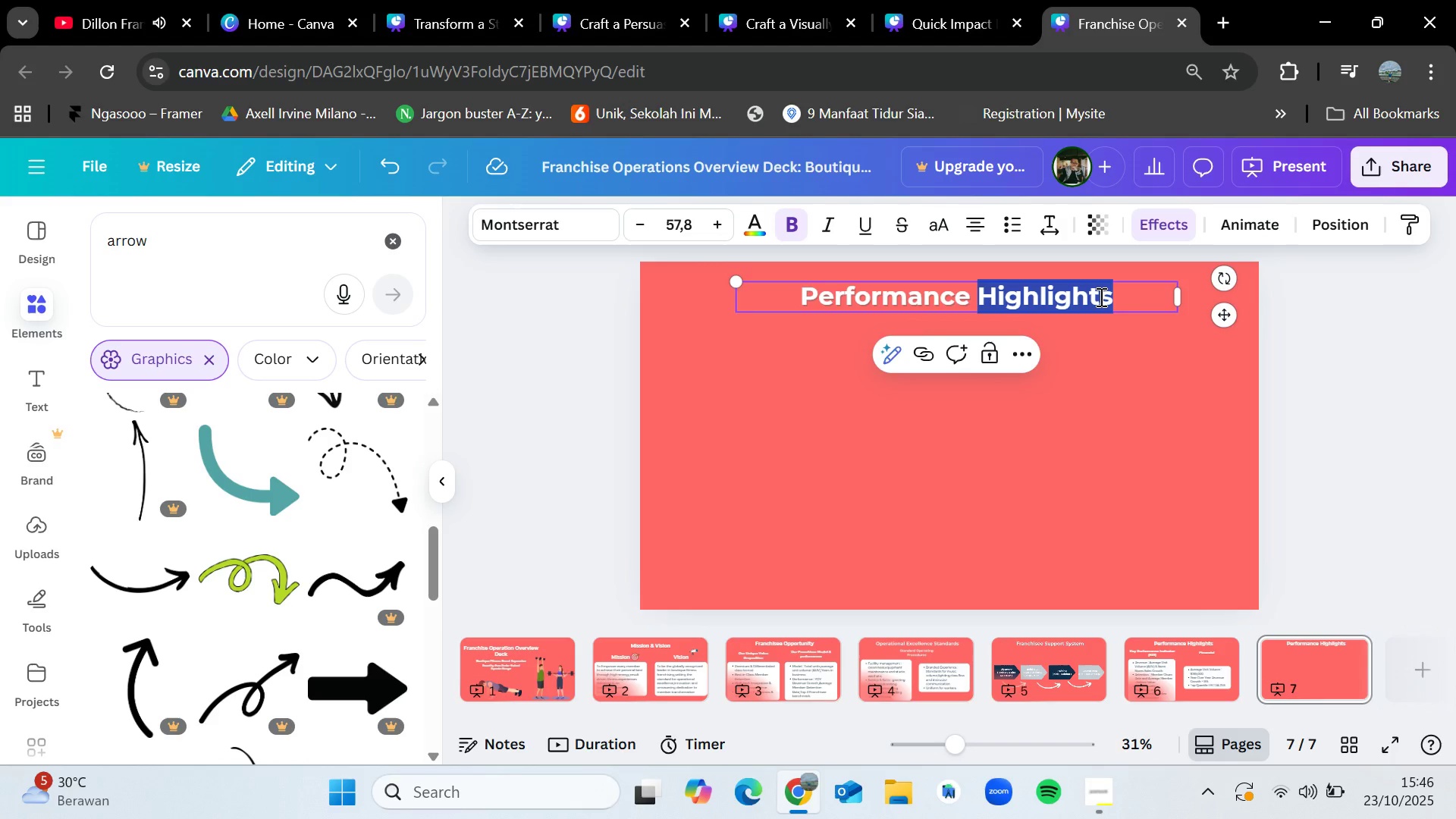 
hold_key(key=ControlLeft, duration=0.41)
 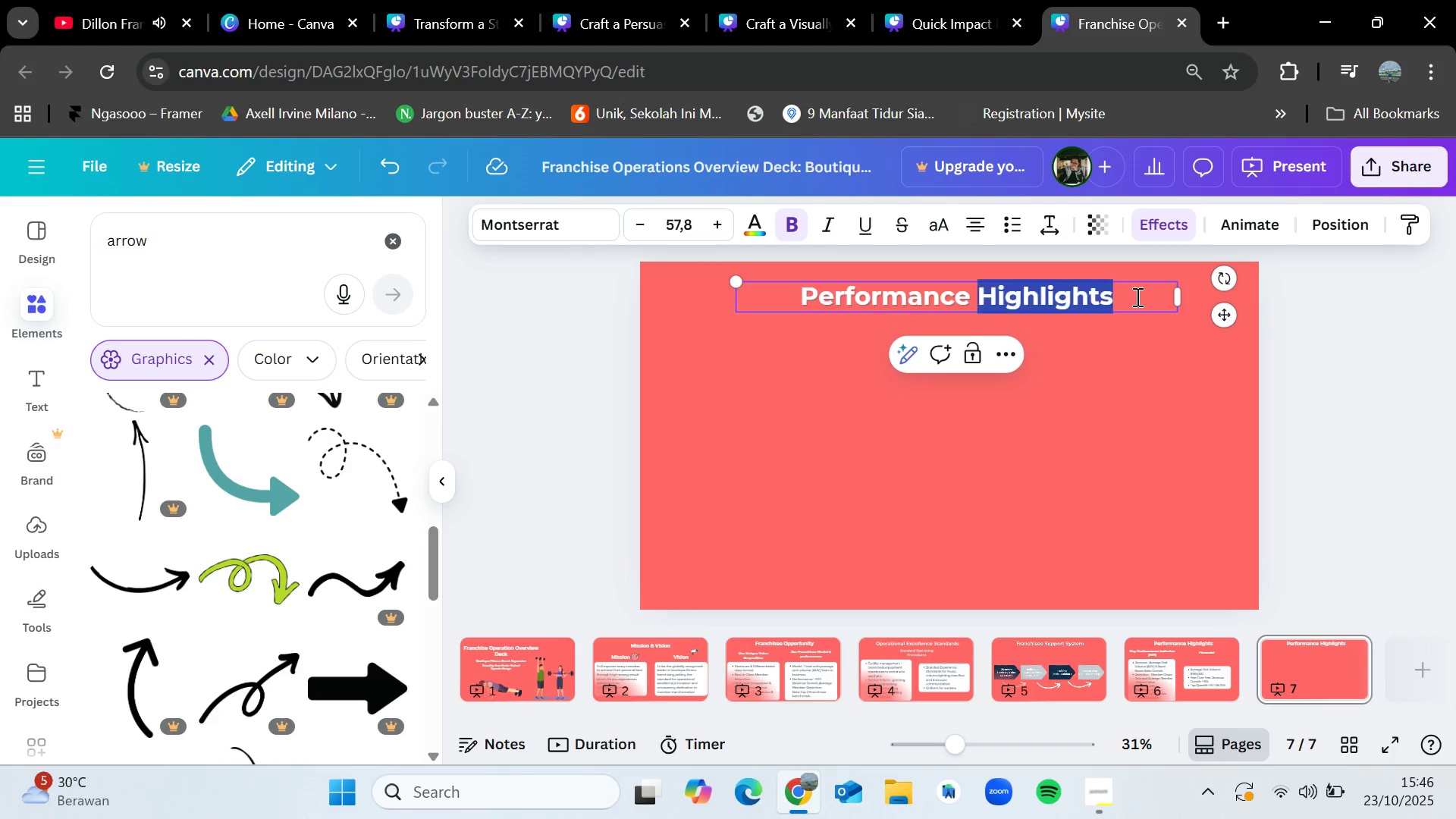 
double_click([1136, 297])
 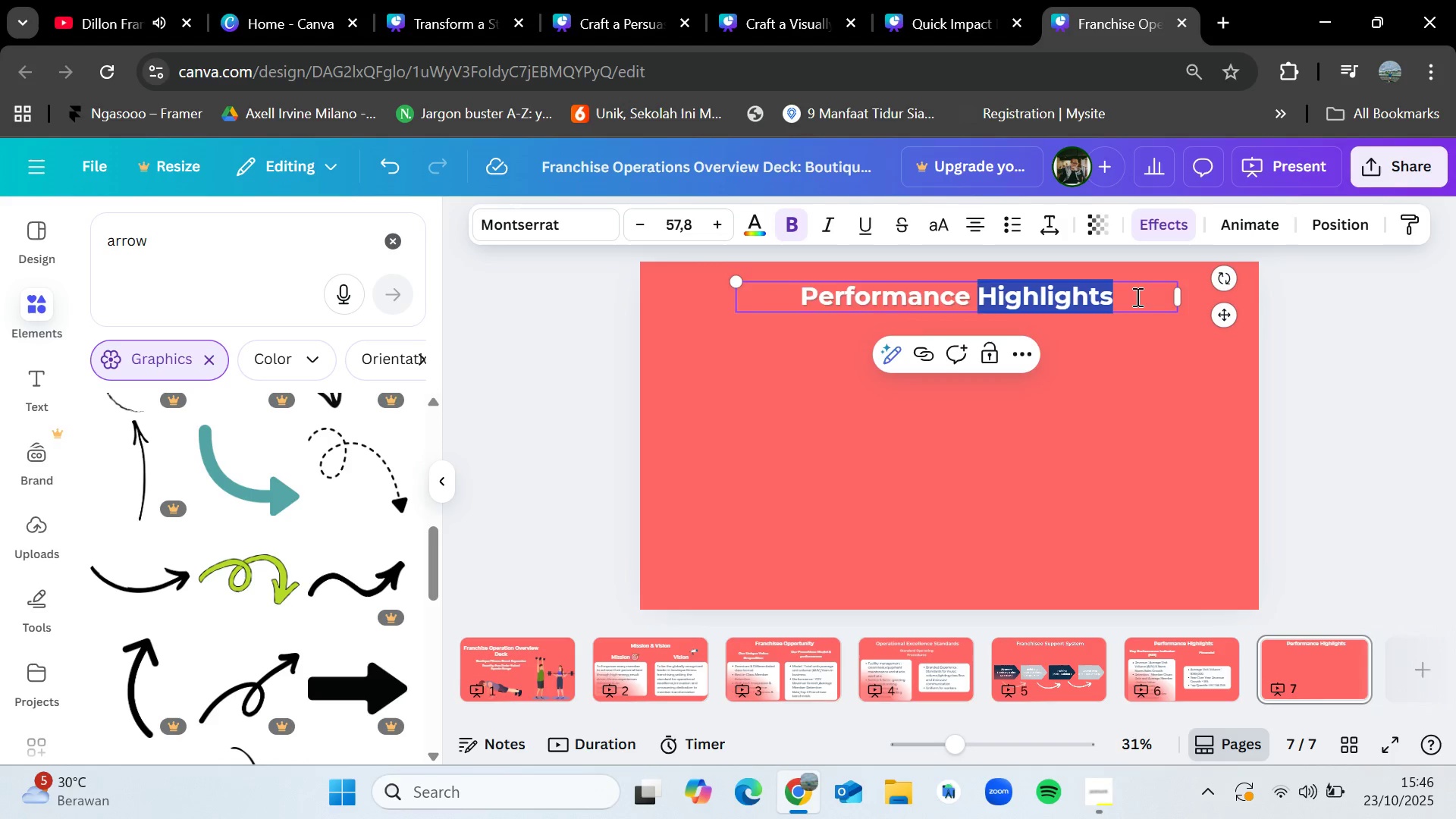 
triple_click([1136, 297])
 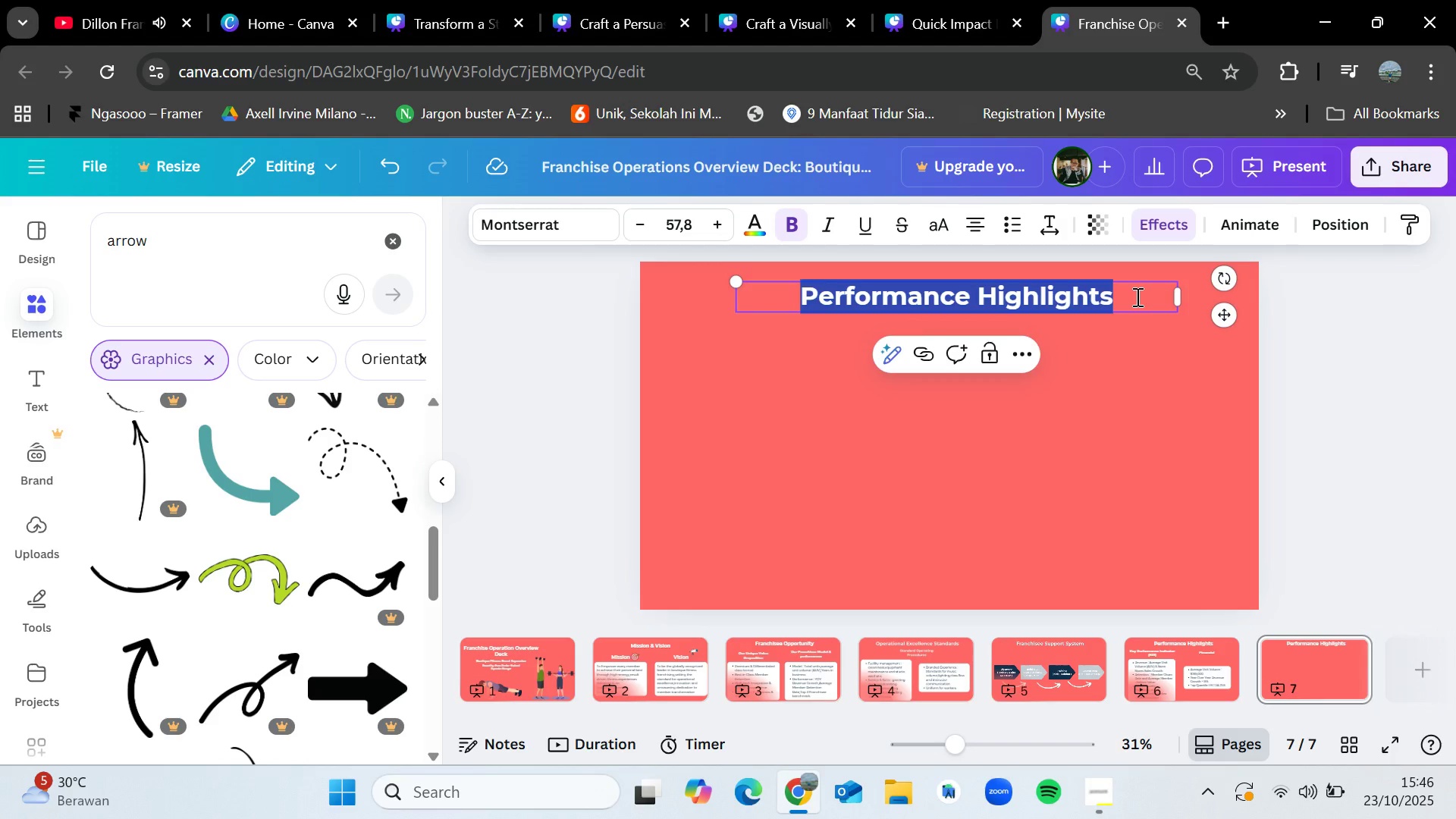 
key(Control+V)
 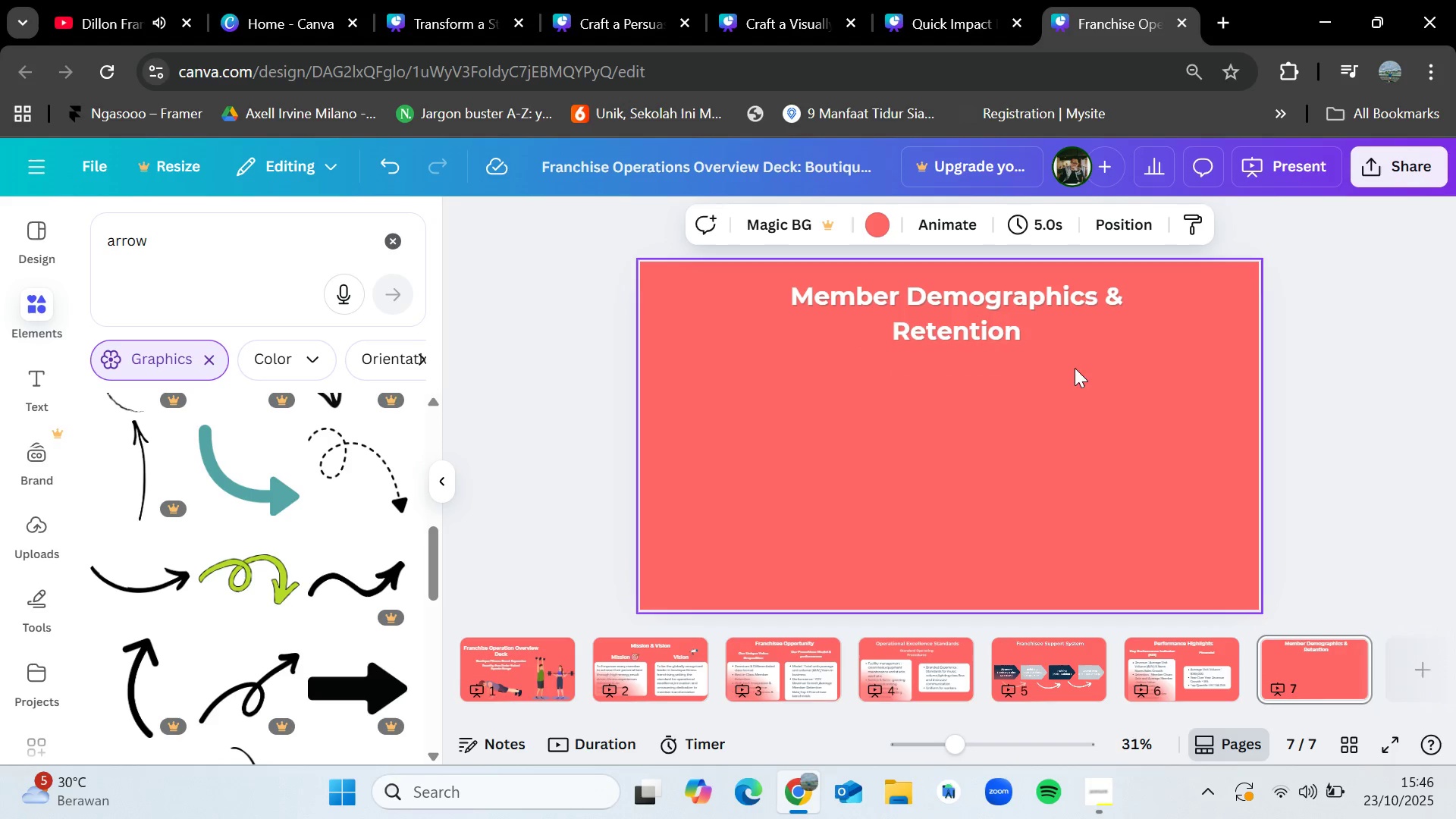 
left_click([975, 318])
 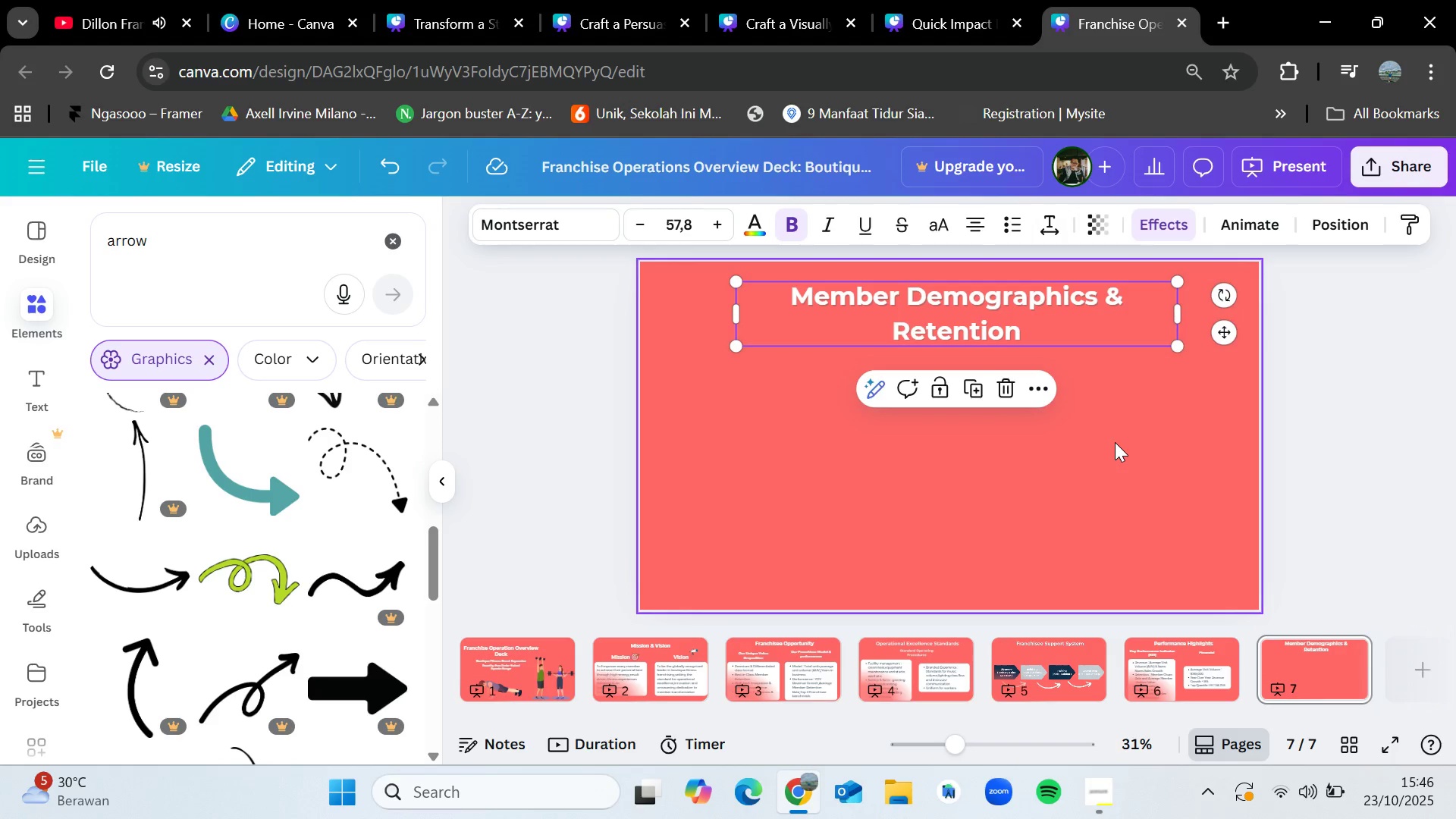 
left_click([1115, 442])
 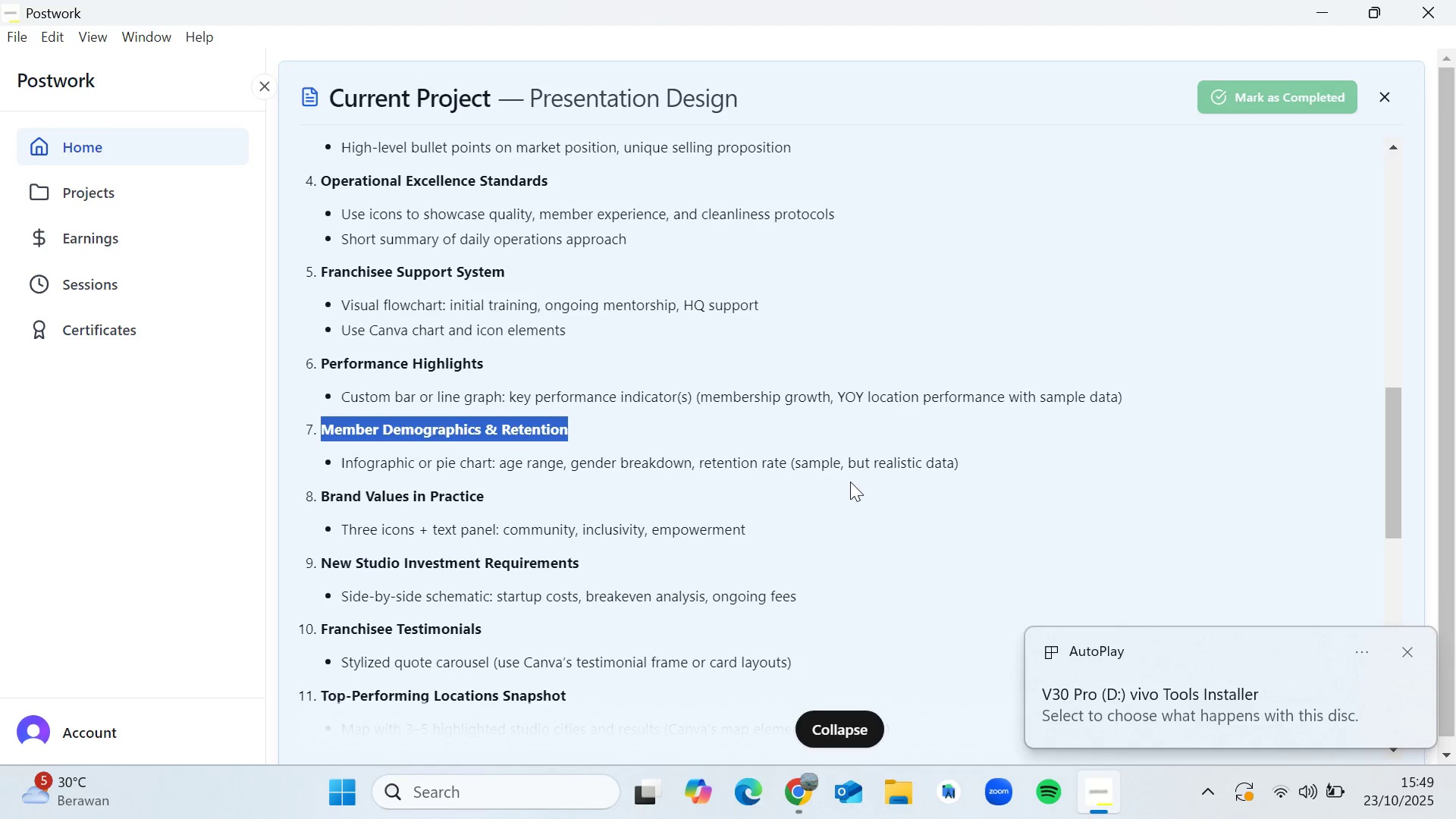 
wait(159.37)
 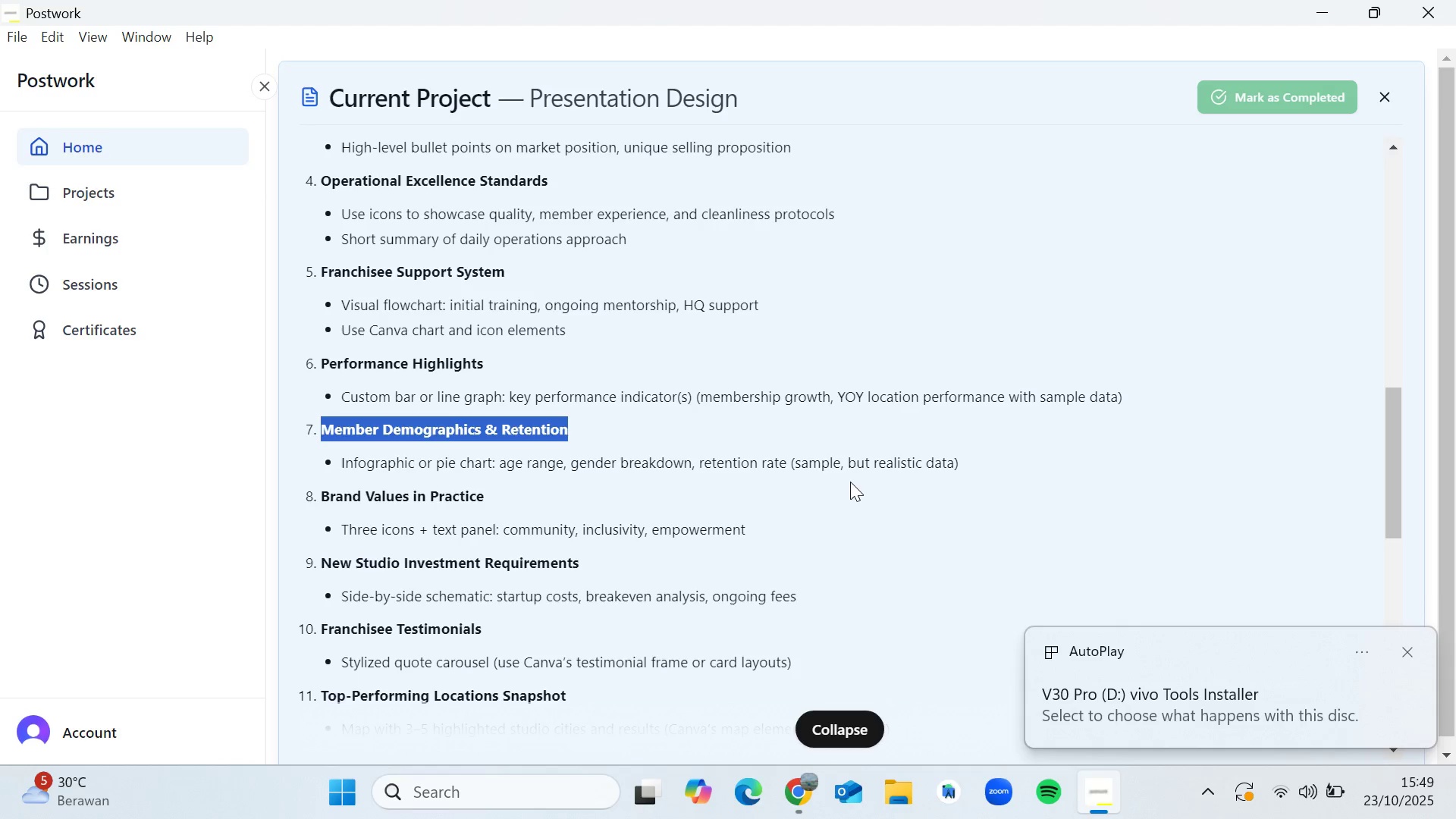 
left_click([1404, 650])